 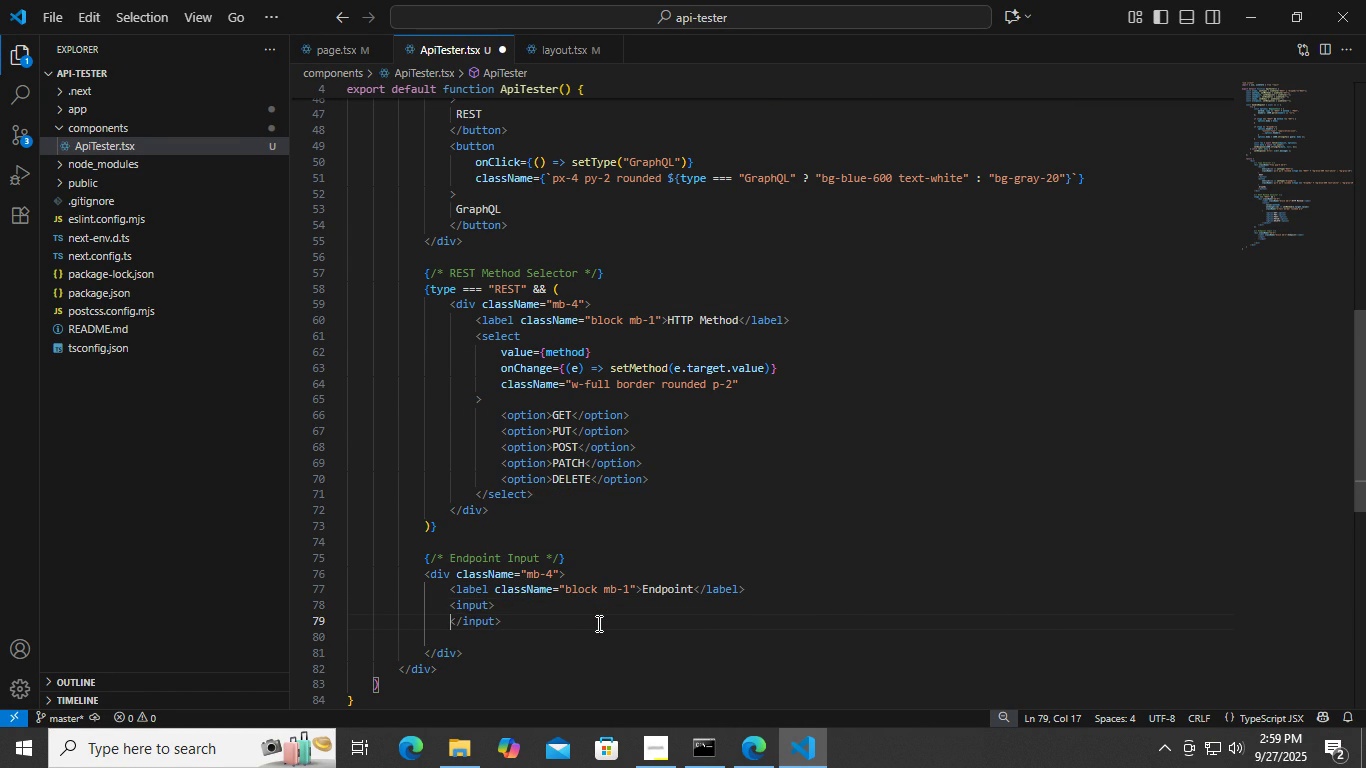 
key(ArrowUp)
 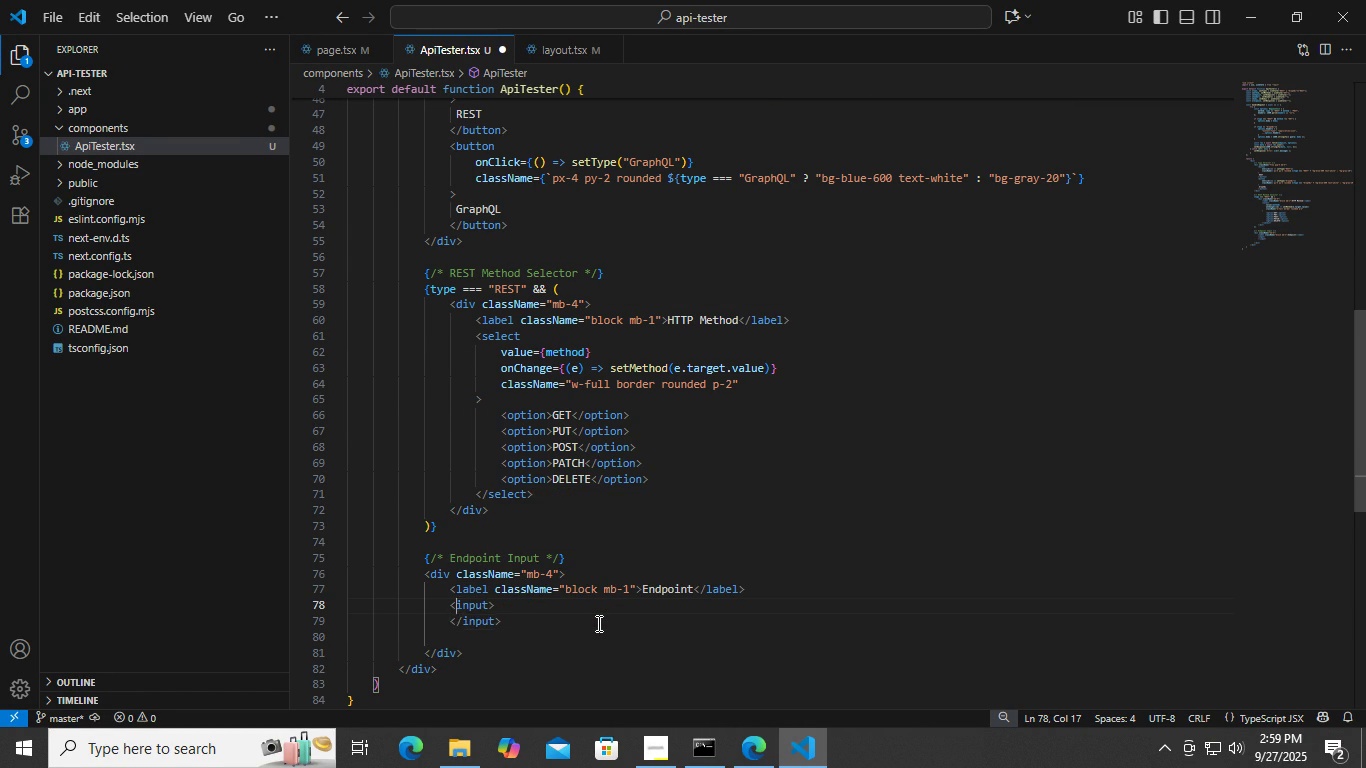 
key(ArrowRight)
 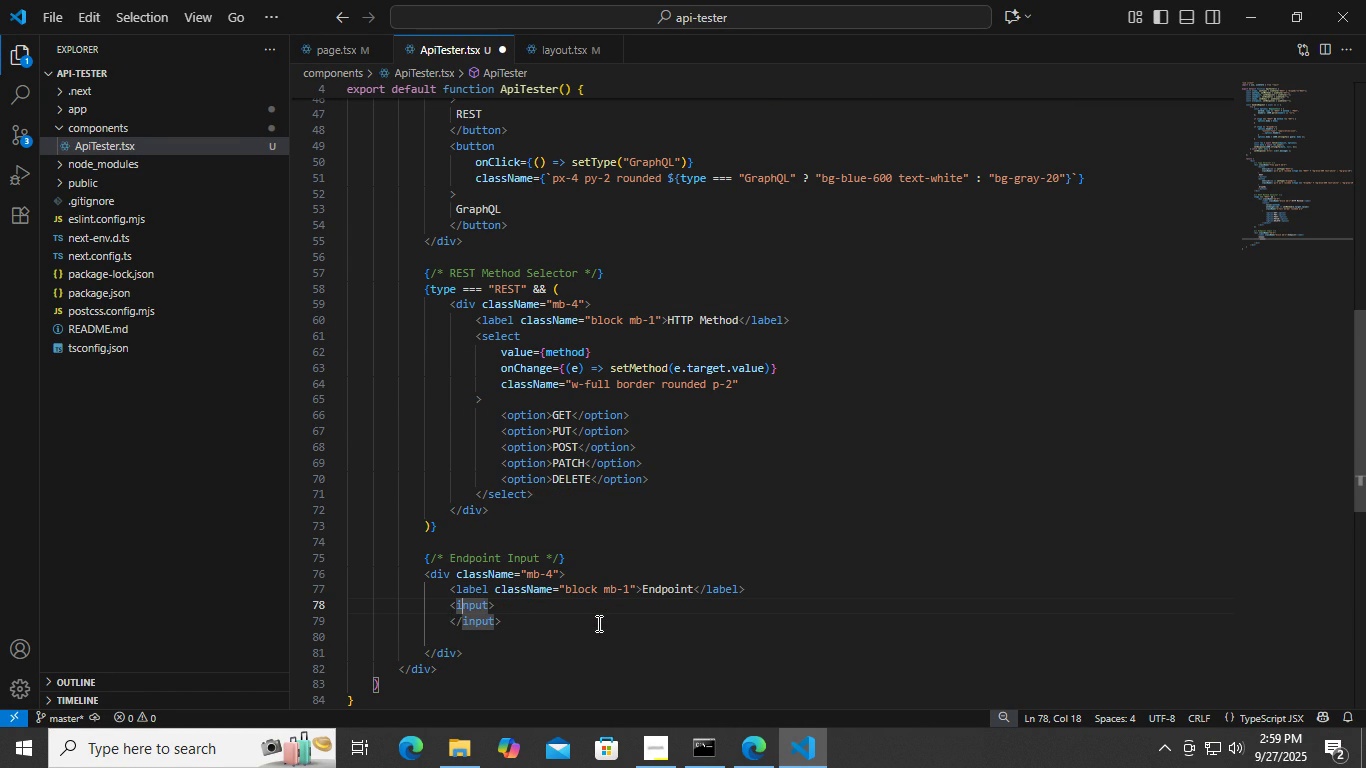 
key(ArrowRight)
 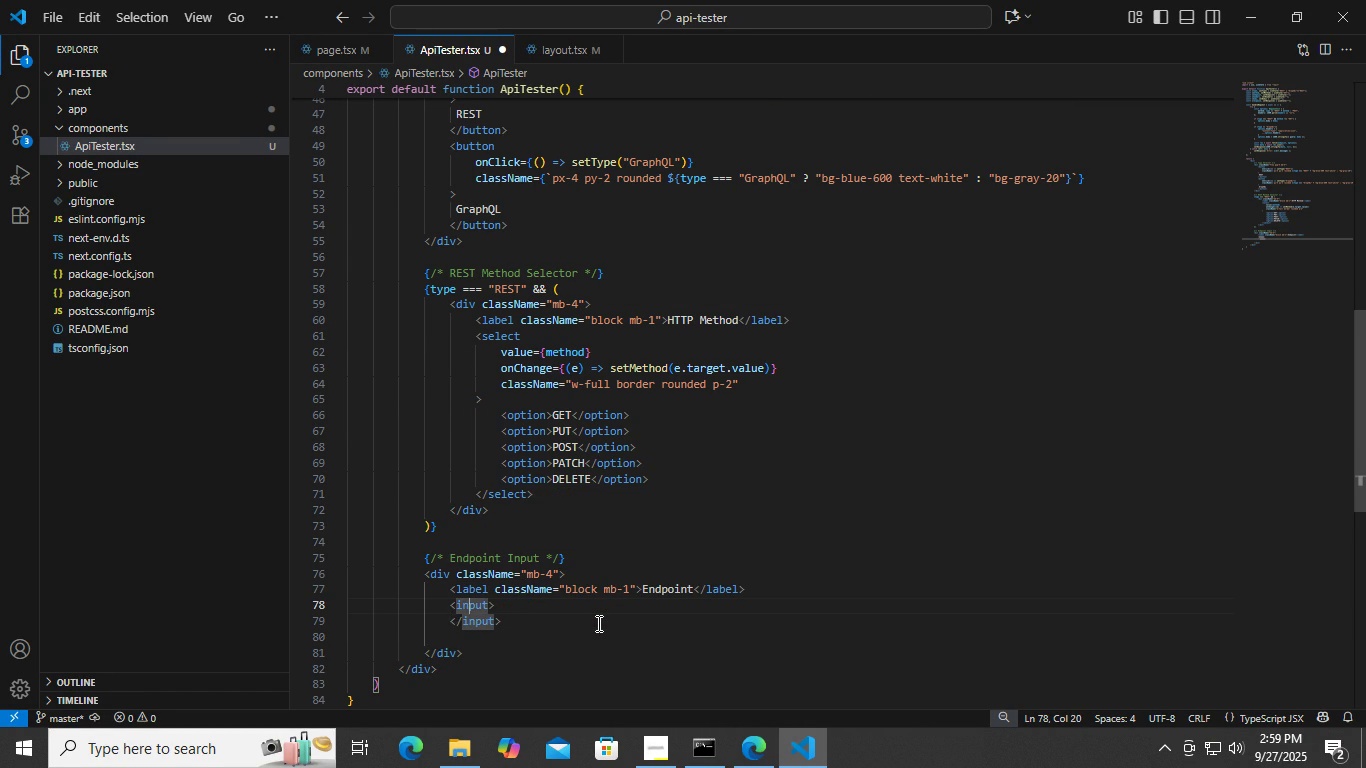 
key(ArrowRight)
 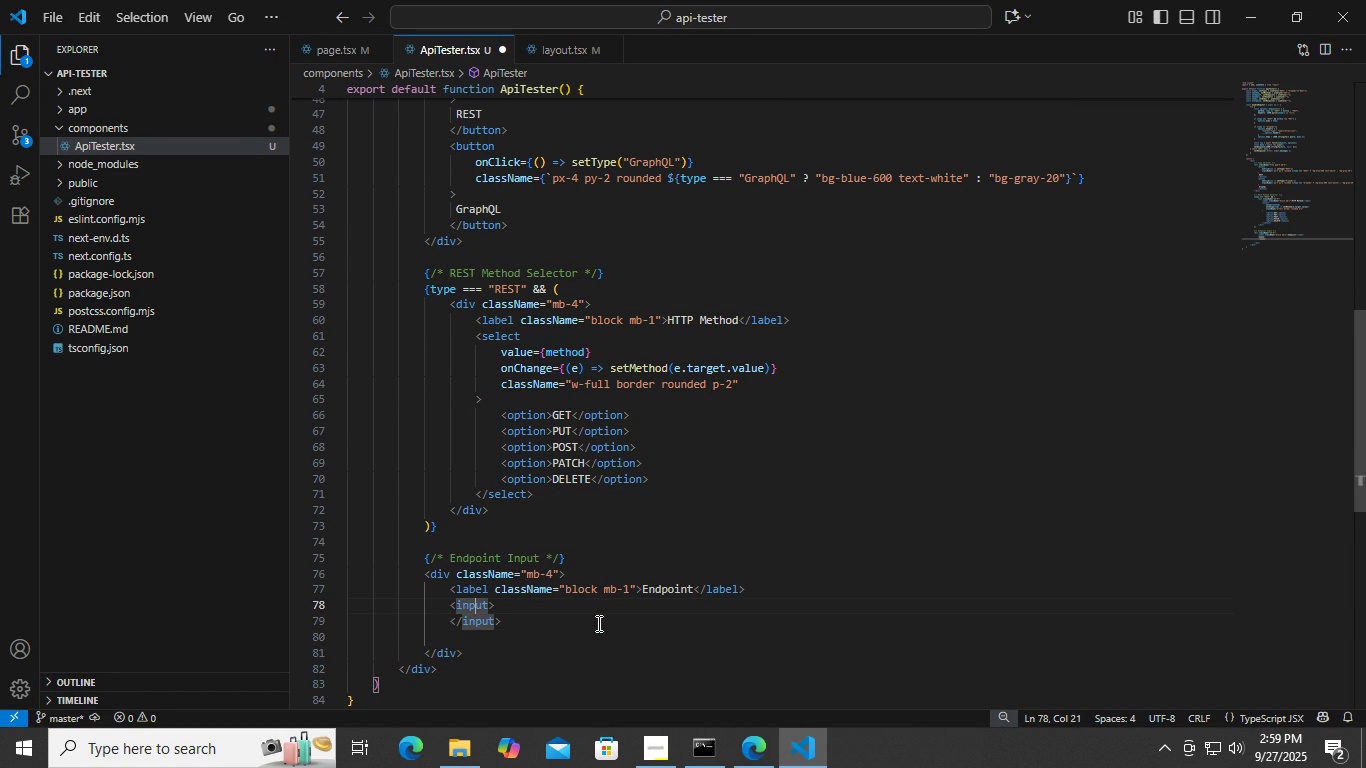 
key(ArrowRight)
 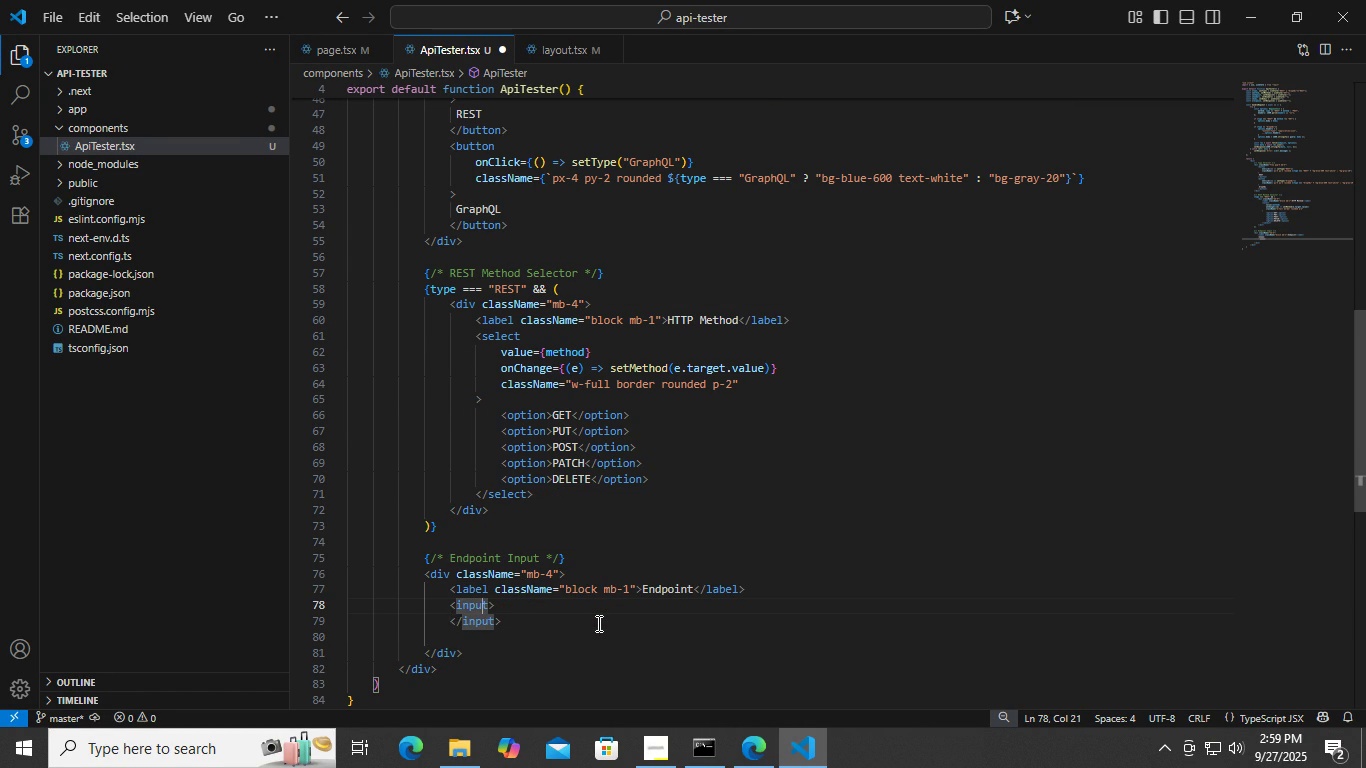 
key(ArrowRight)
 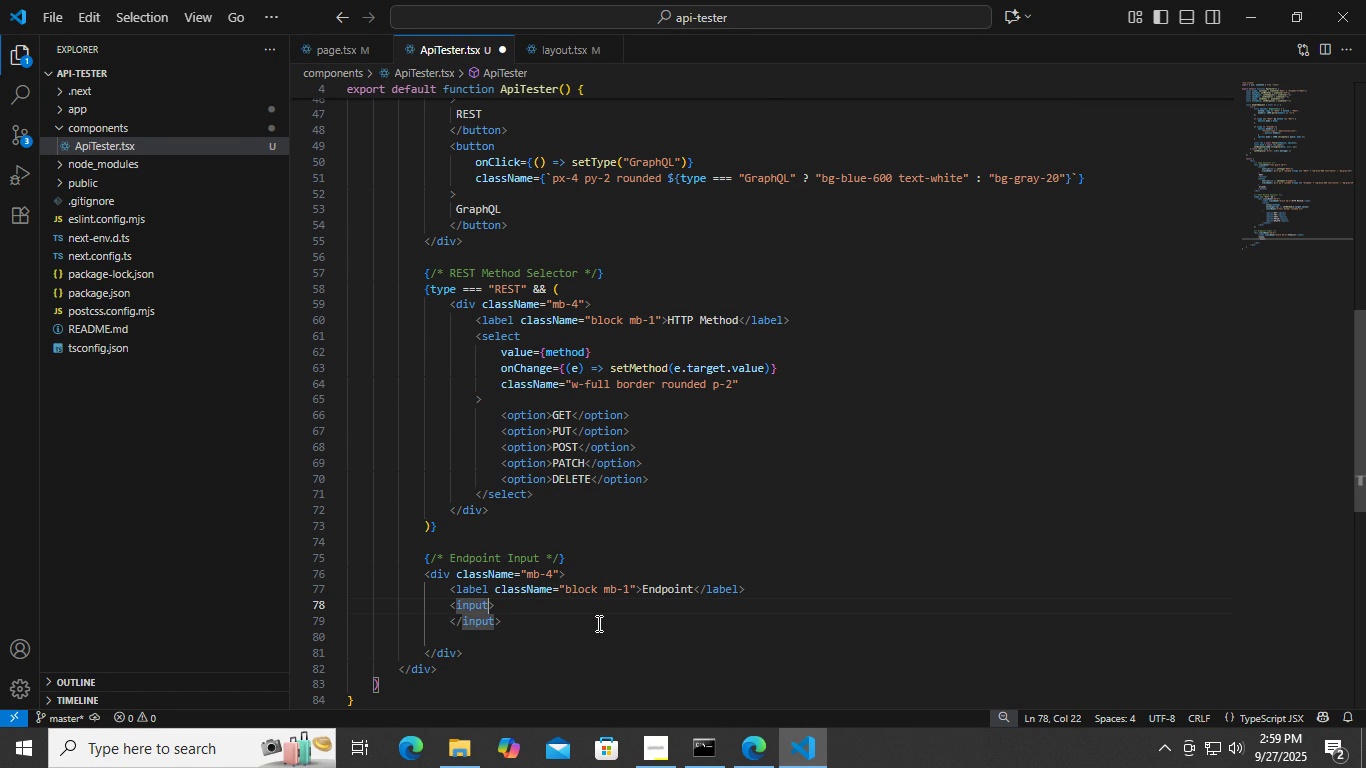 
key(ArrowRight)
 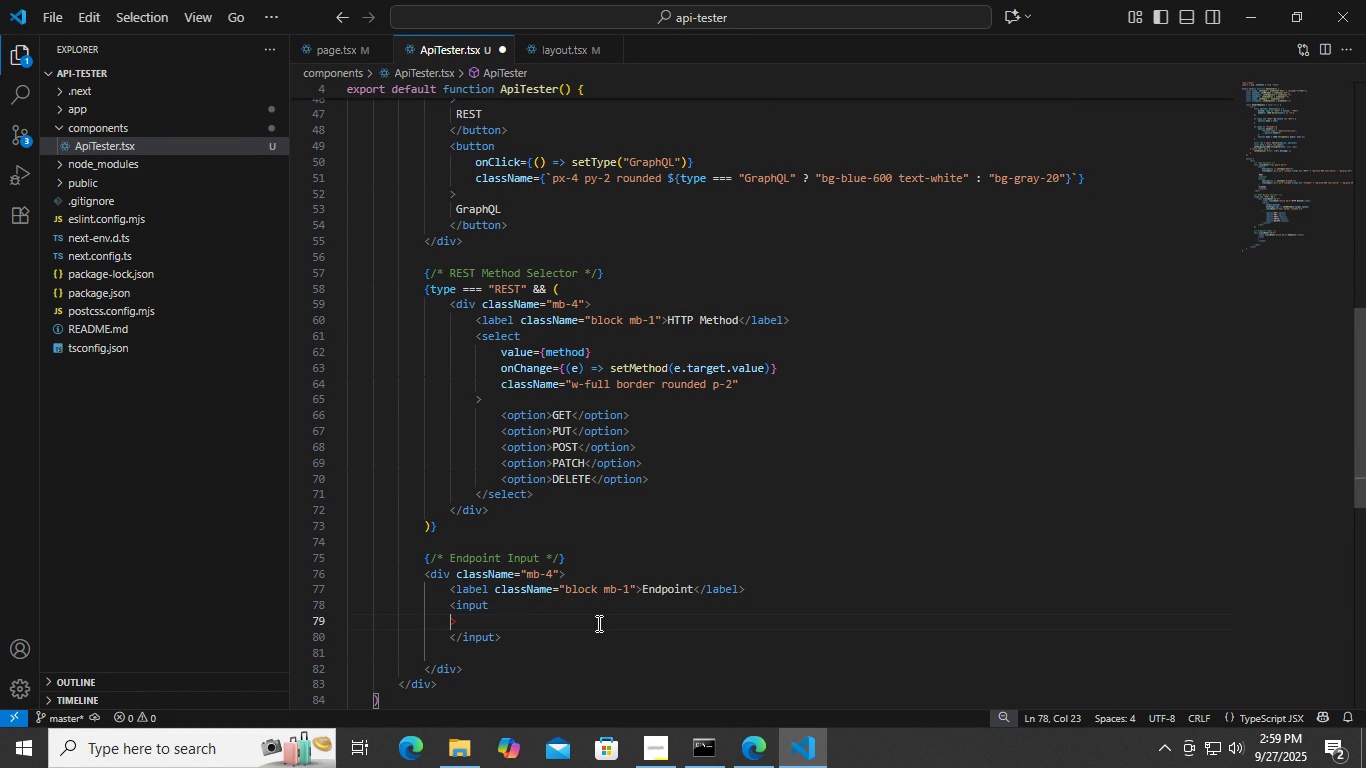 
key(Enter)
 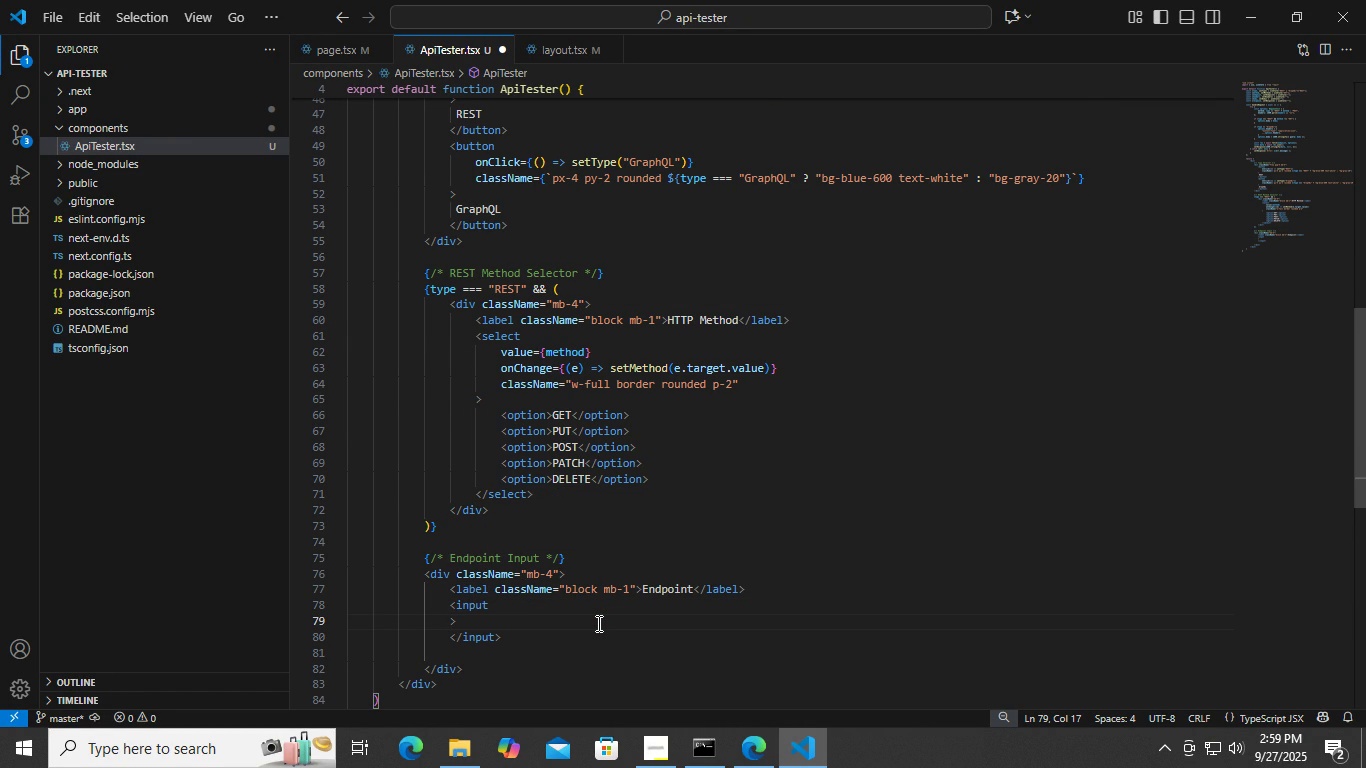 
key(Tab)
type(value)
 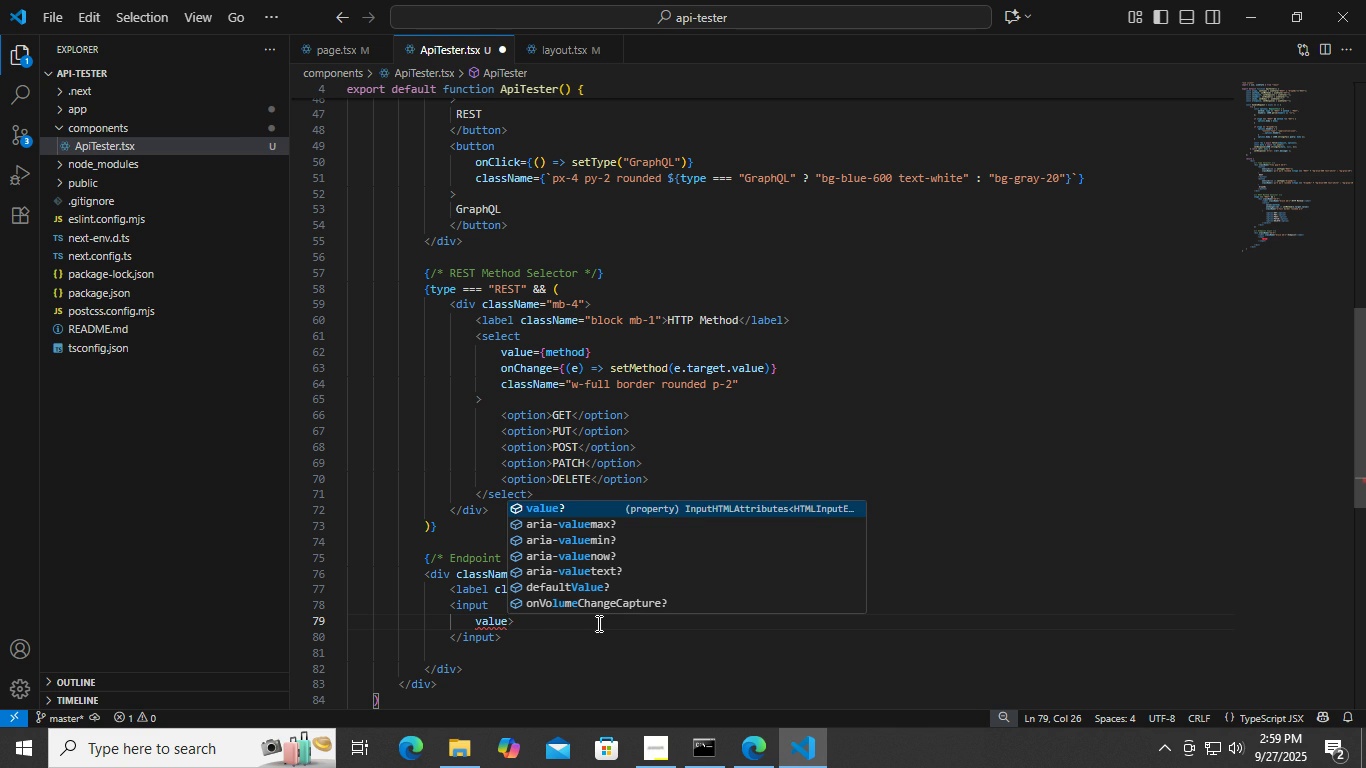 
key(Enter)
 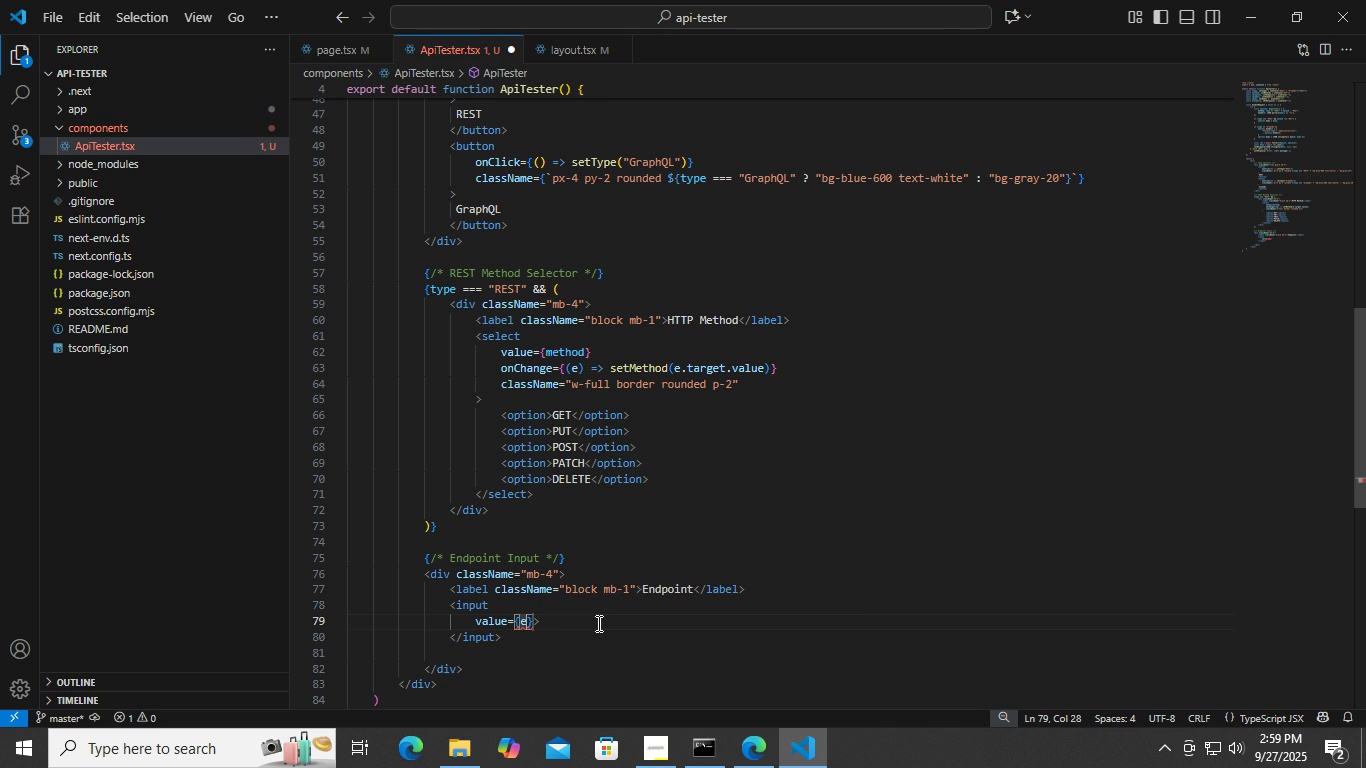 
type(endpo)
 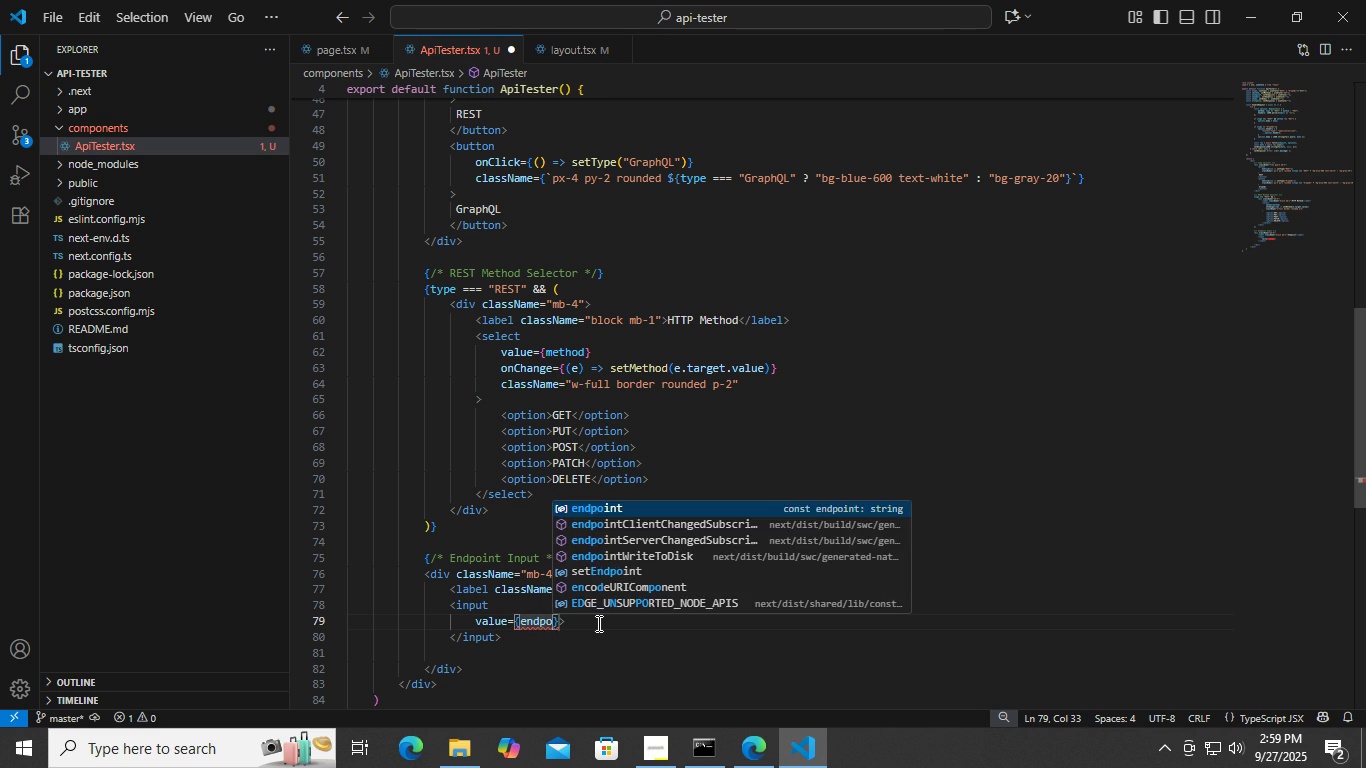 
key(Enter)